 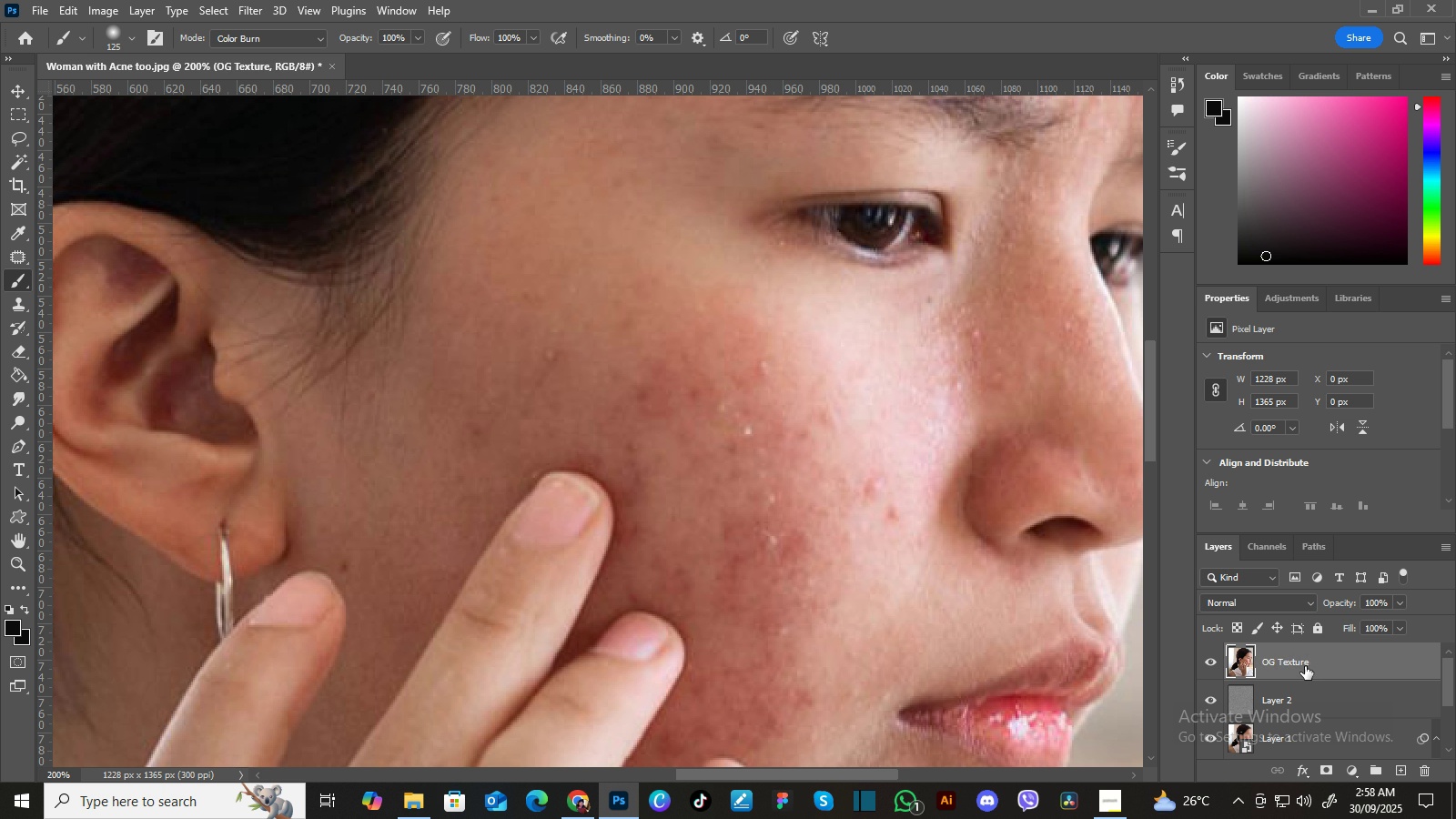 
left_click([258, 10])
 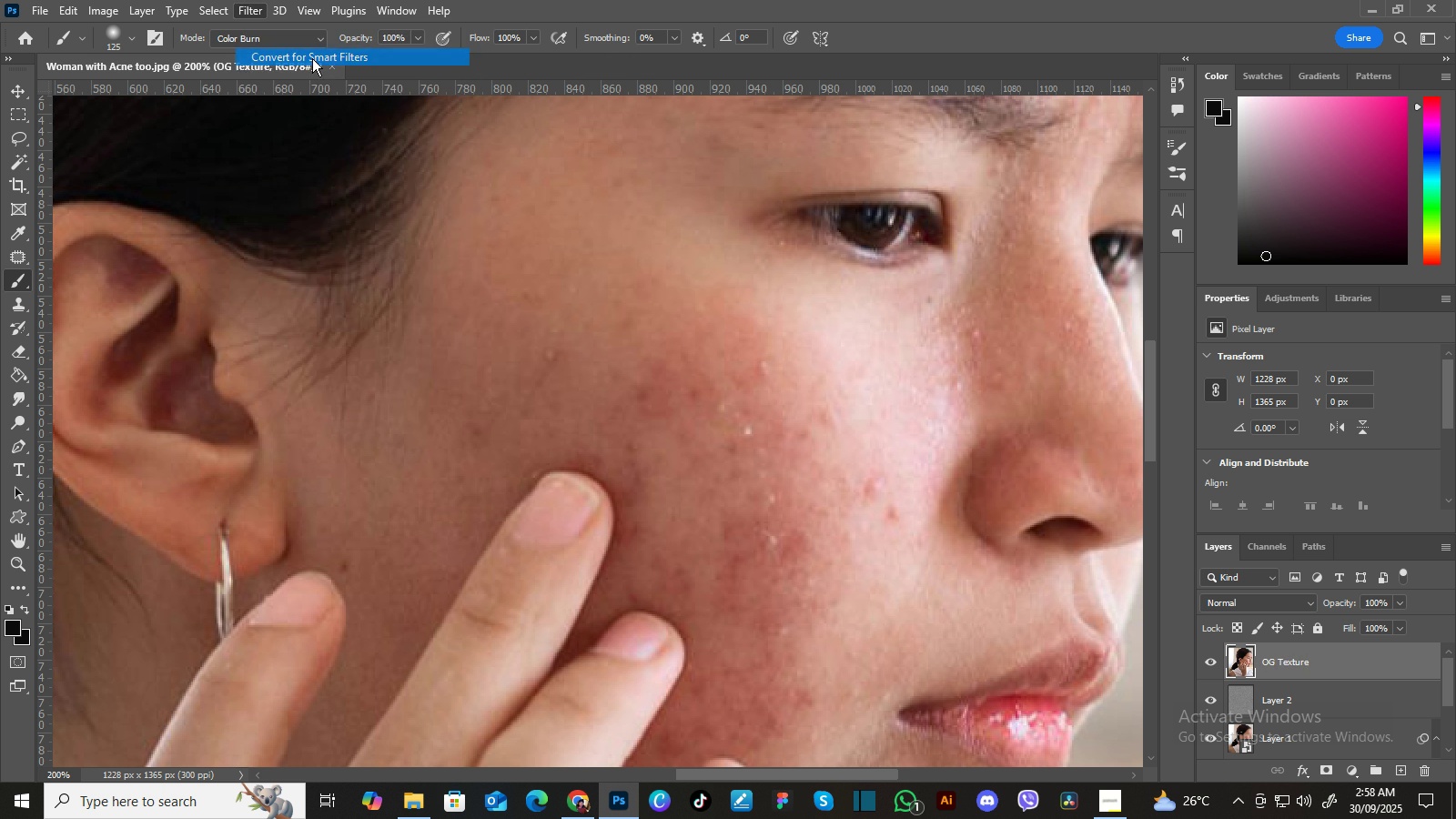 
left_click([312, 58])
 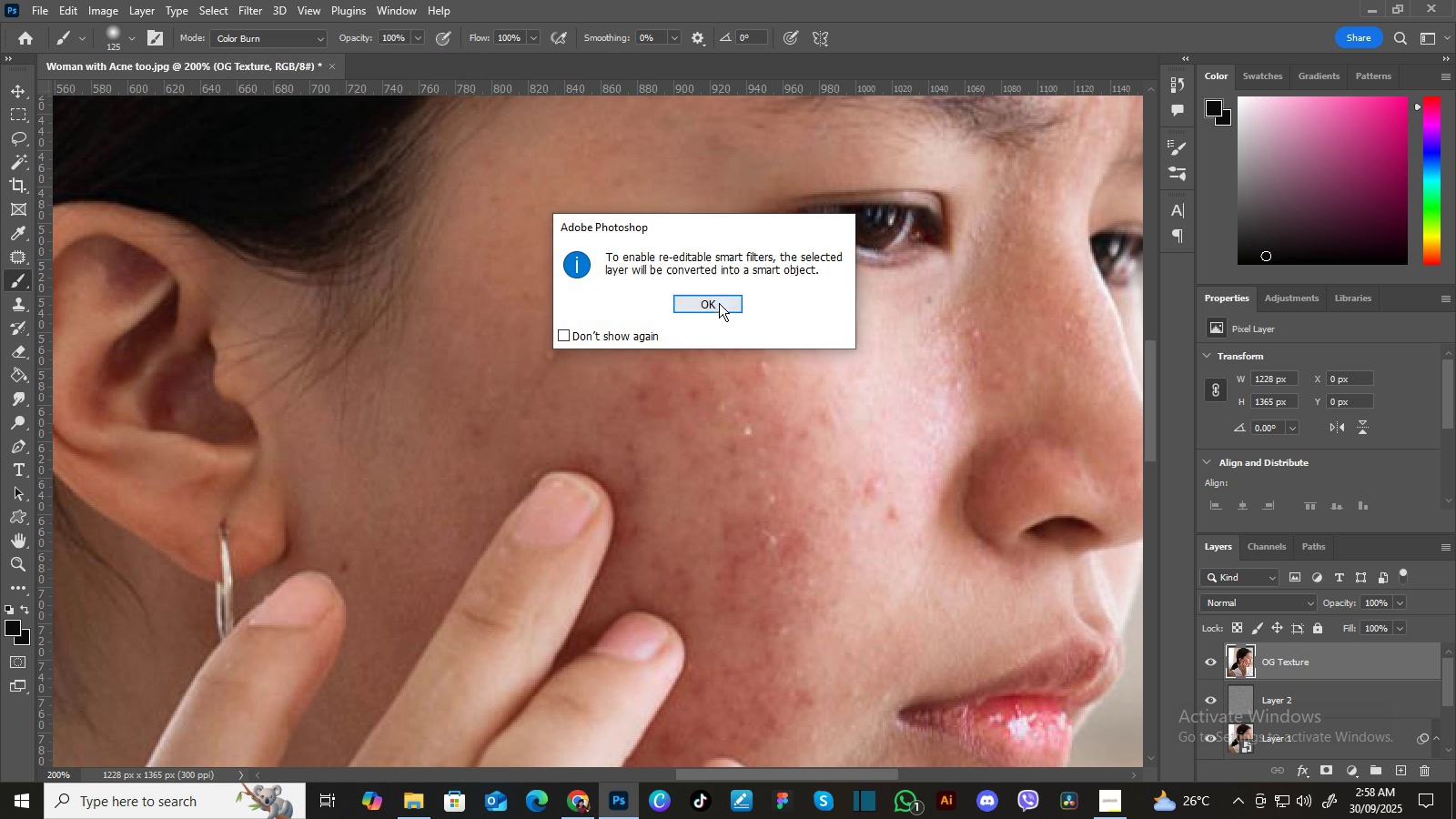 
left_click([718, 302])
 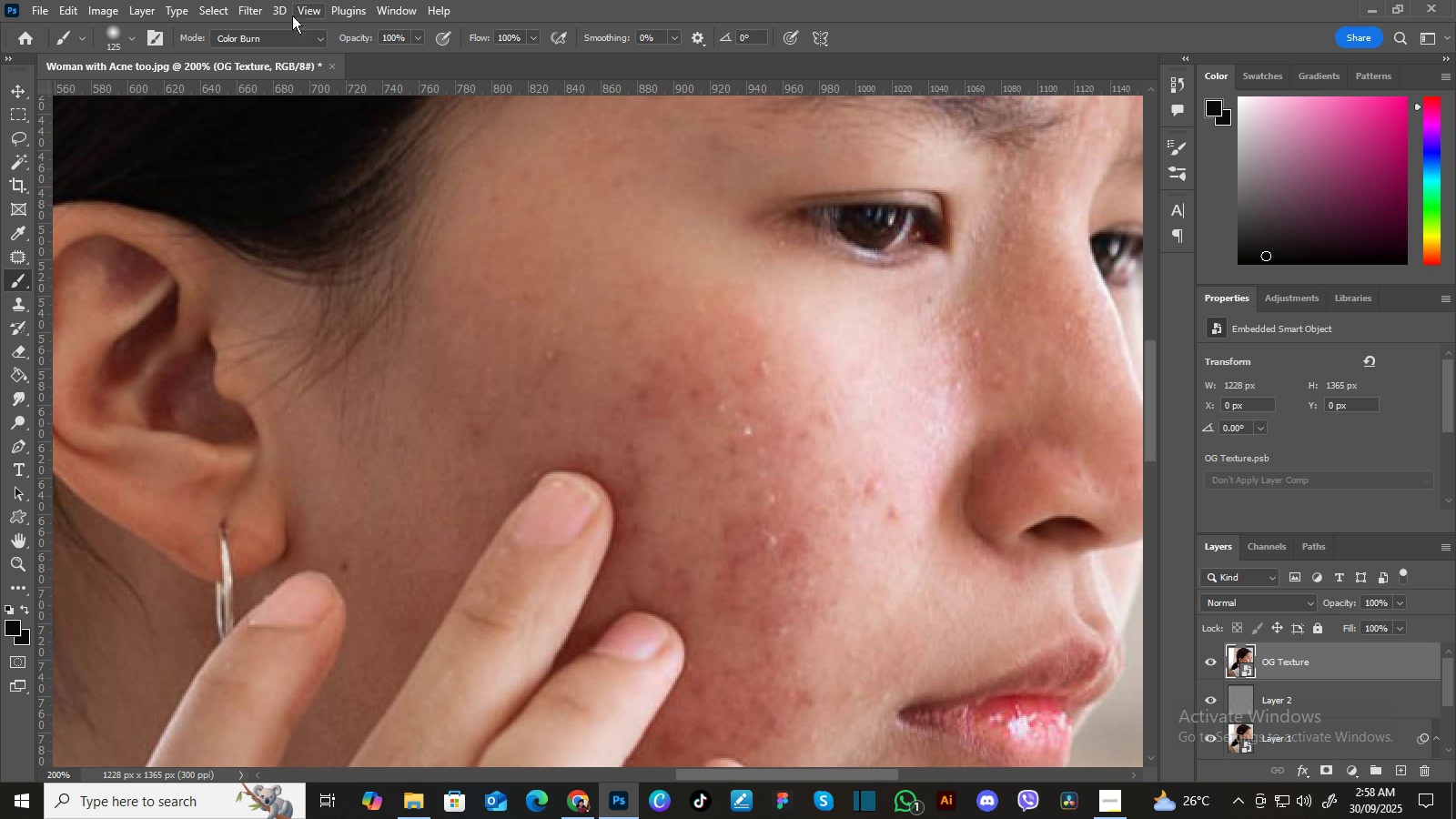 
wait(7.67)
 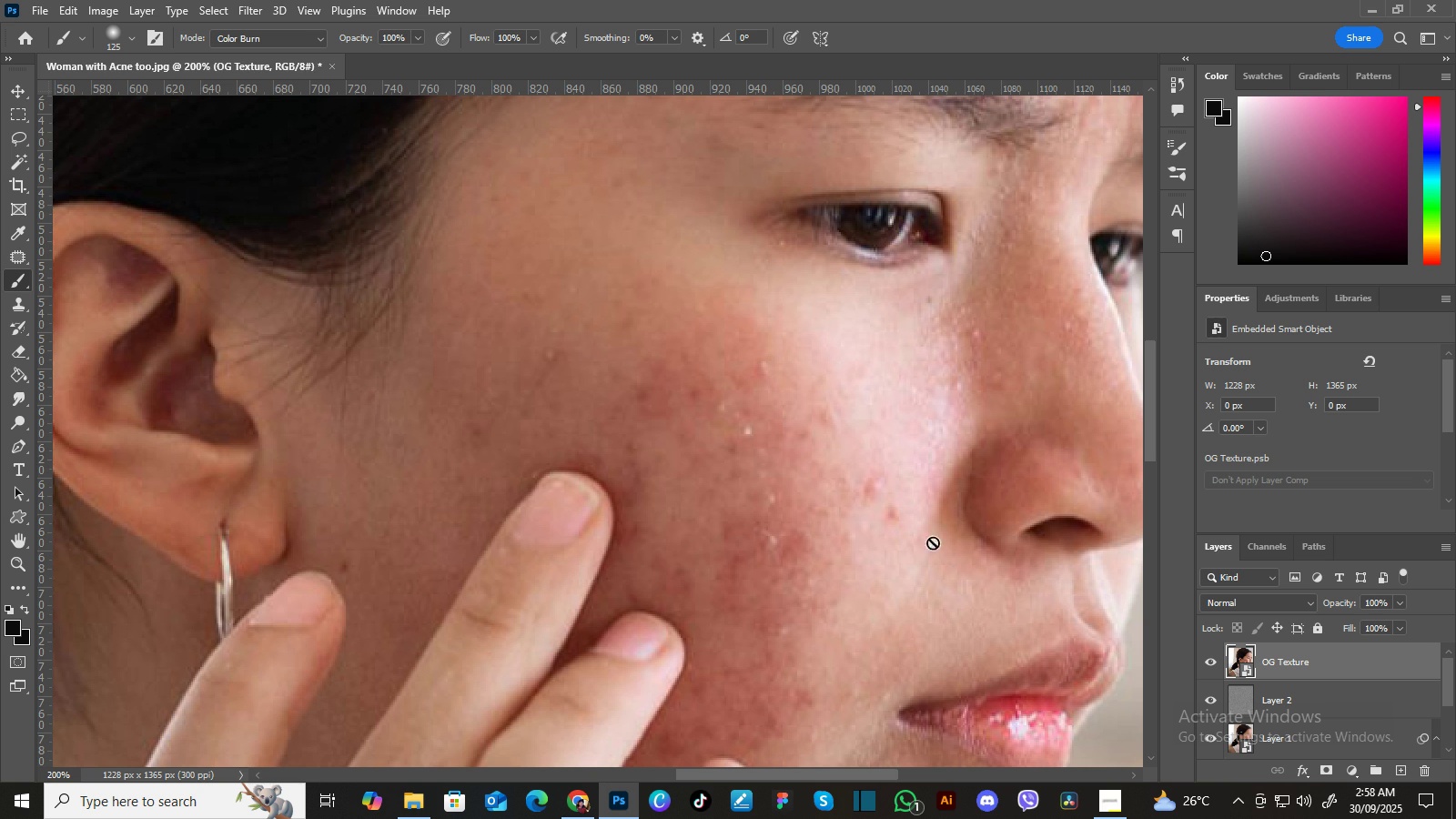 
left_click([247, 11])
 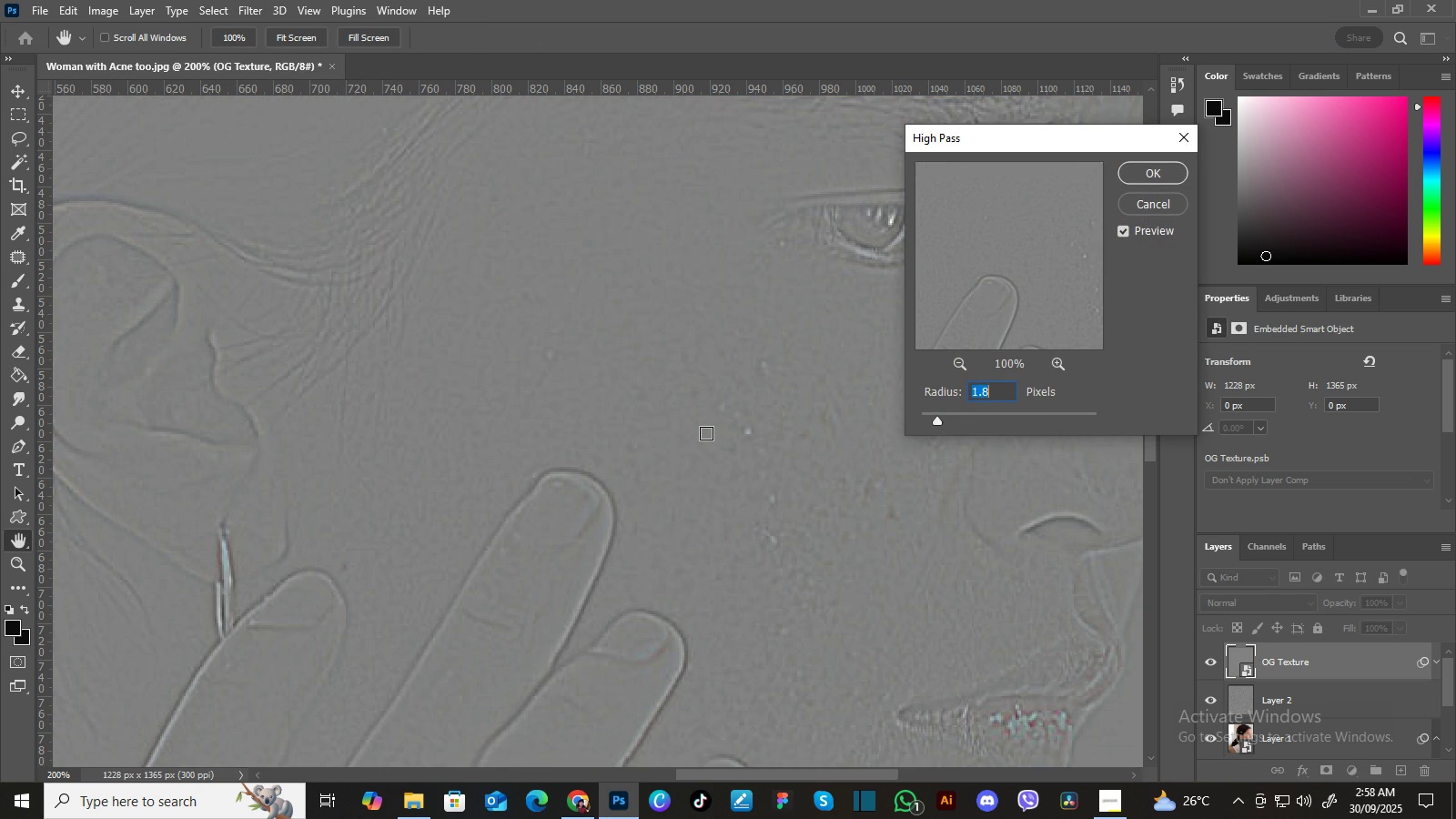 
wait(7.55)
 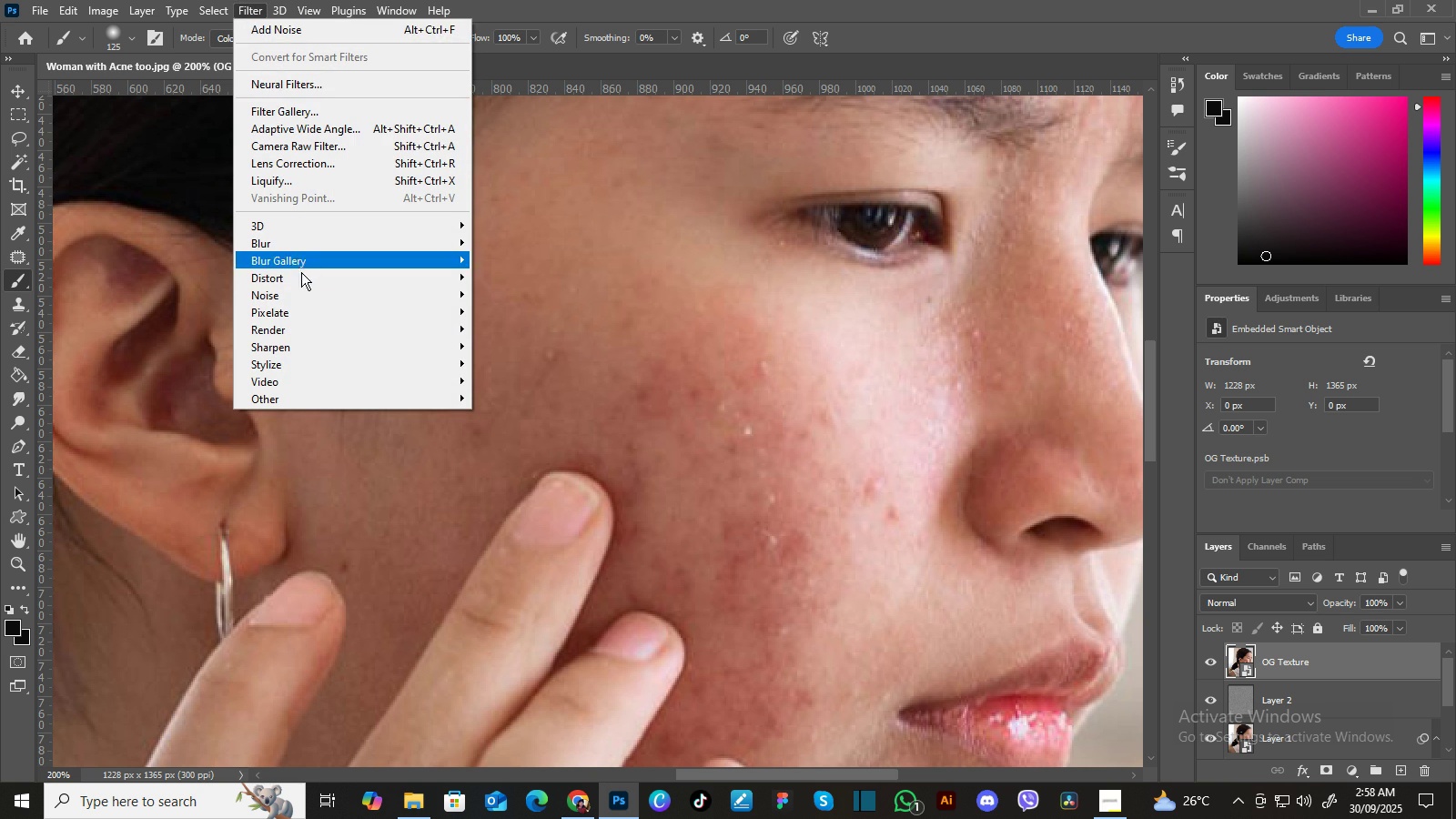 
left_click([1133, 177])
 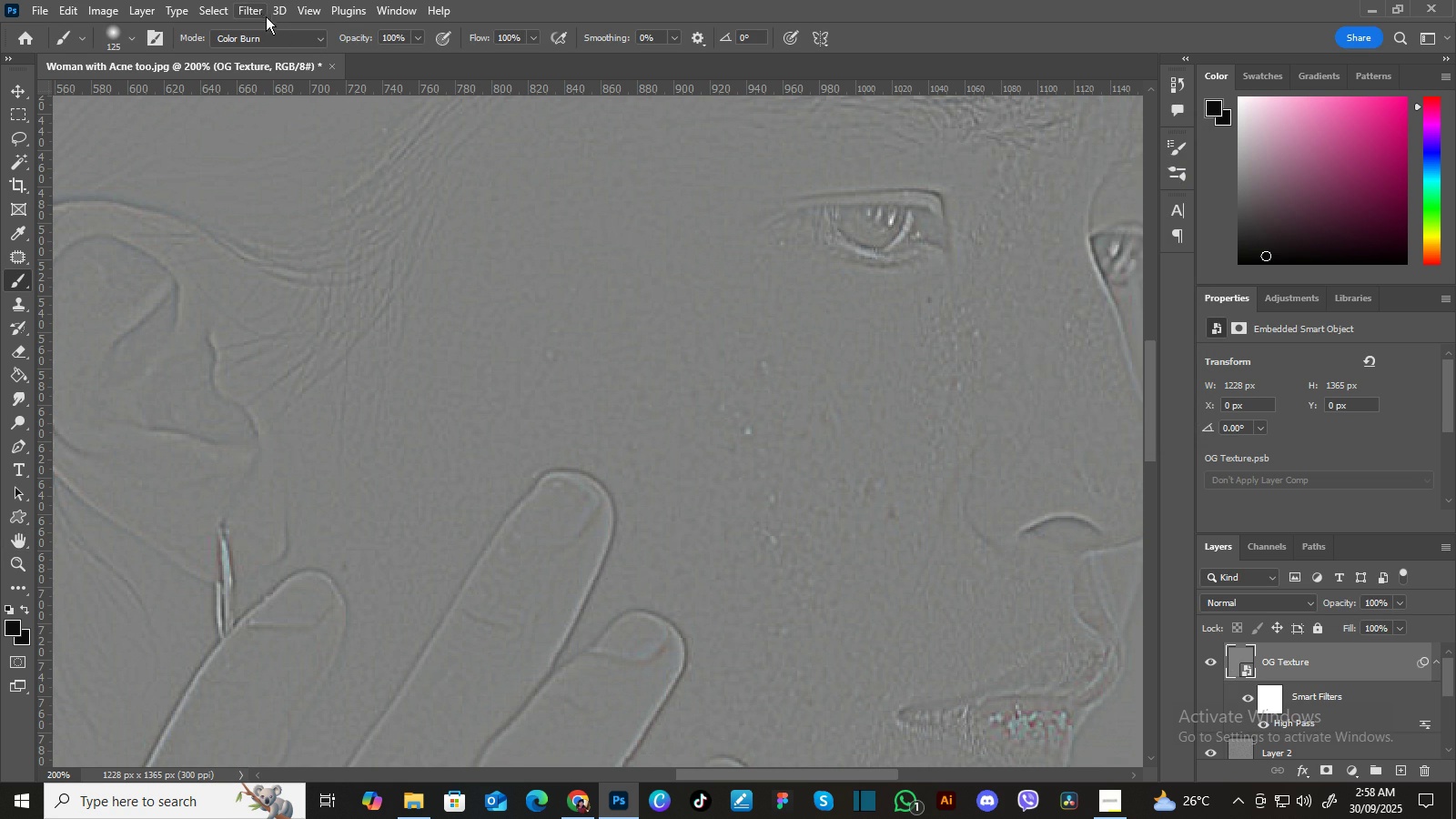 
left_click([256, 12])
 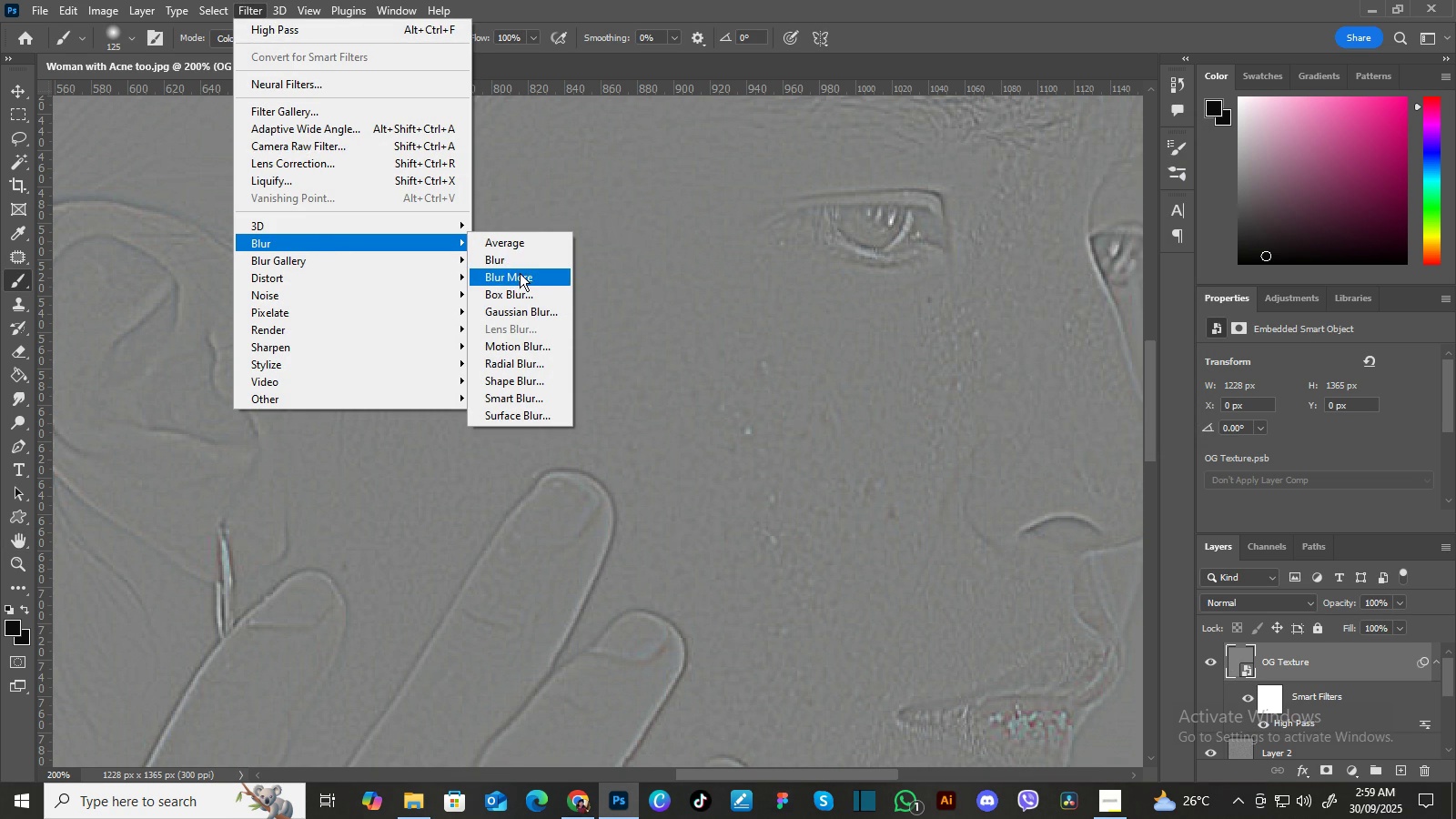 
left_click([538, 258])